 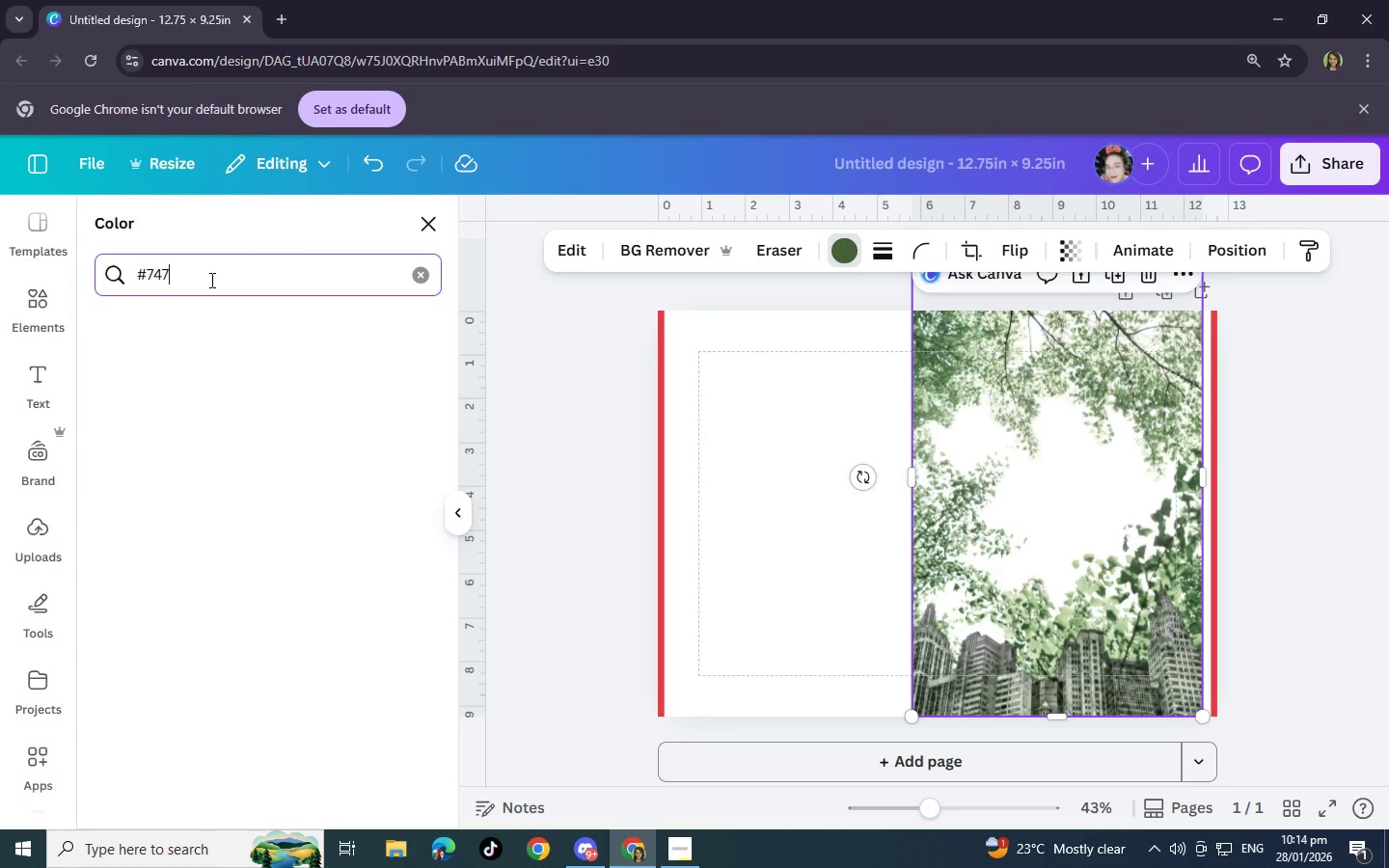 
type(f82)
 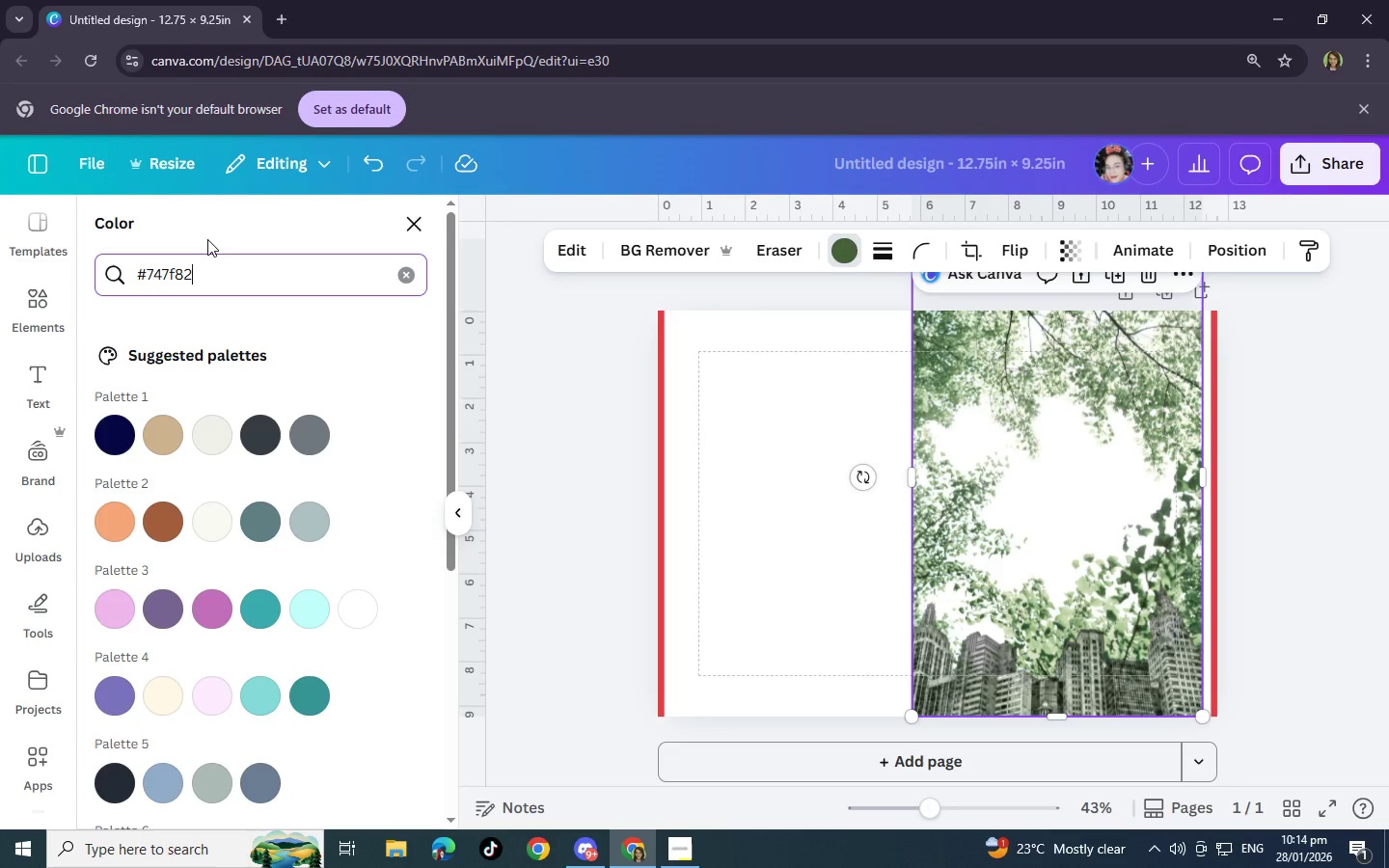 
wait(14.41)
 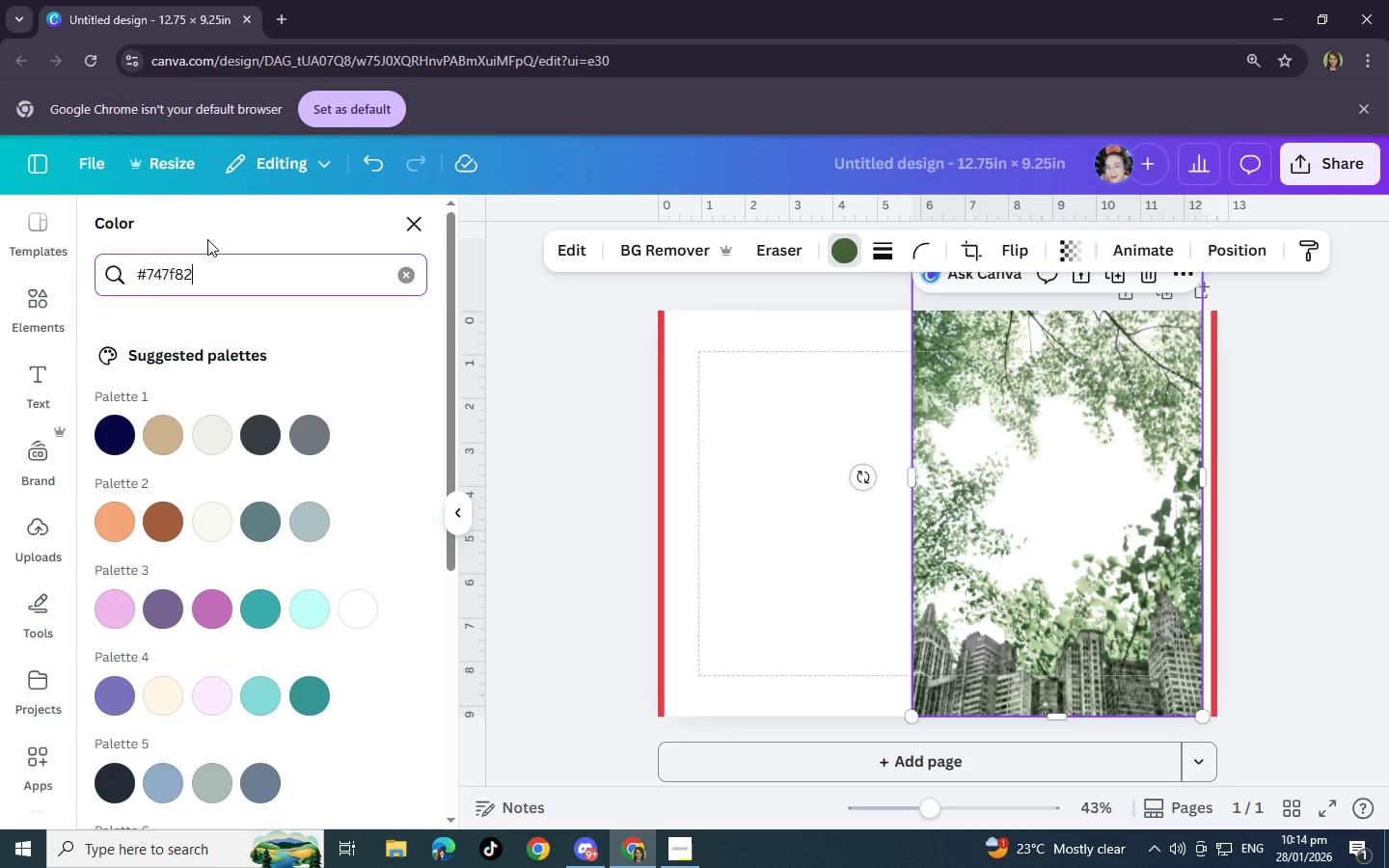 
key(Enter)
 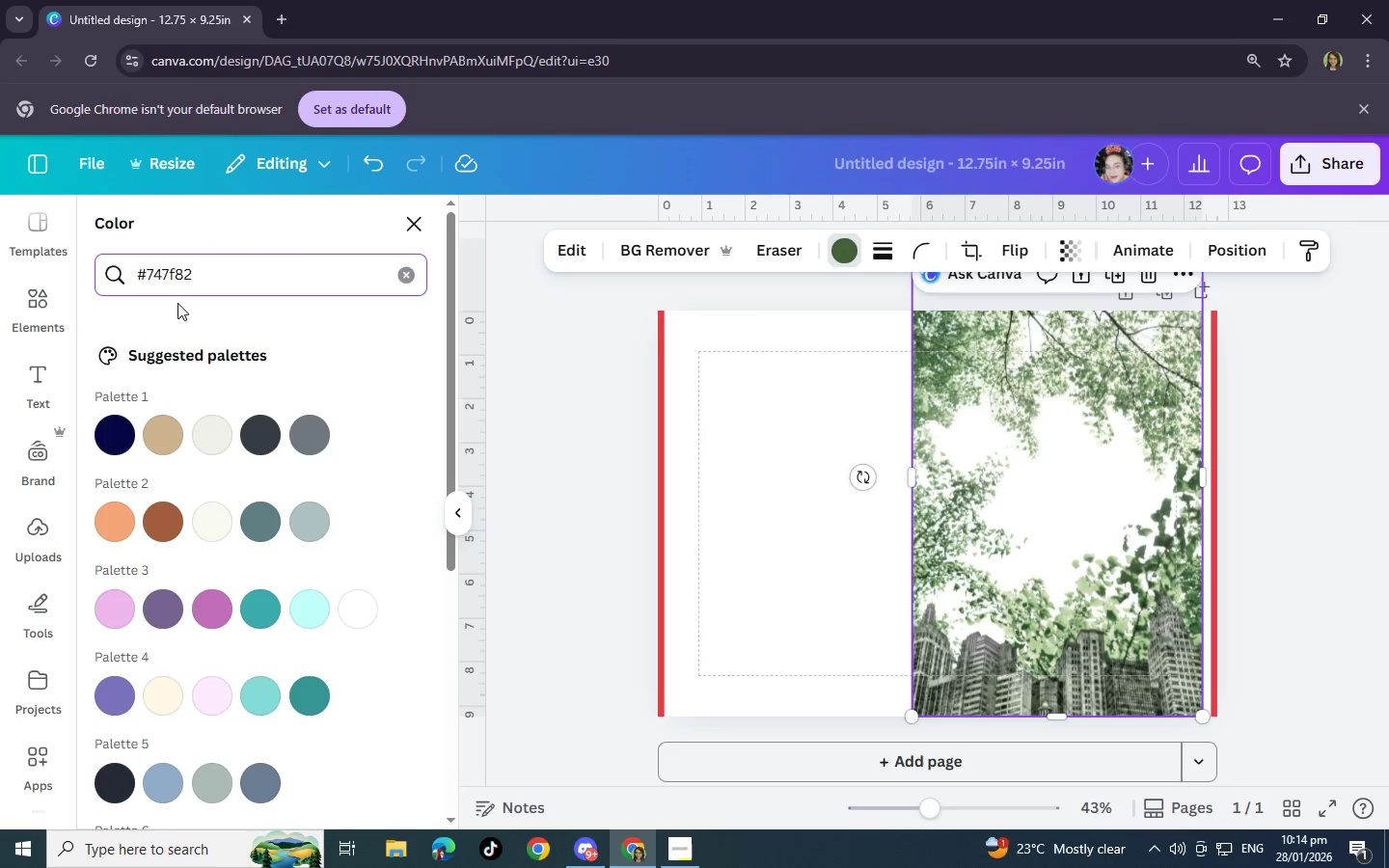 
left_click([177, 283])
 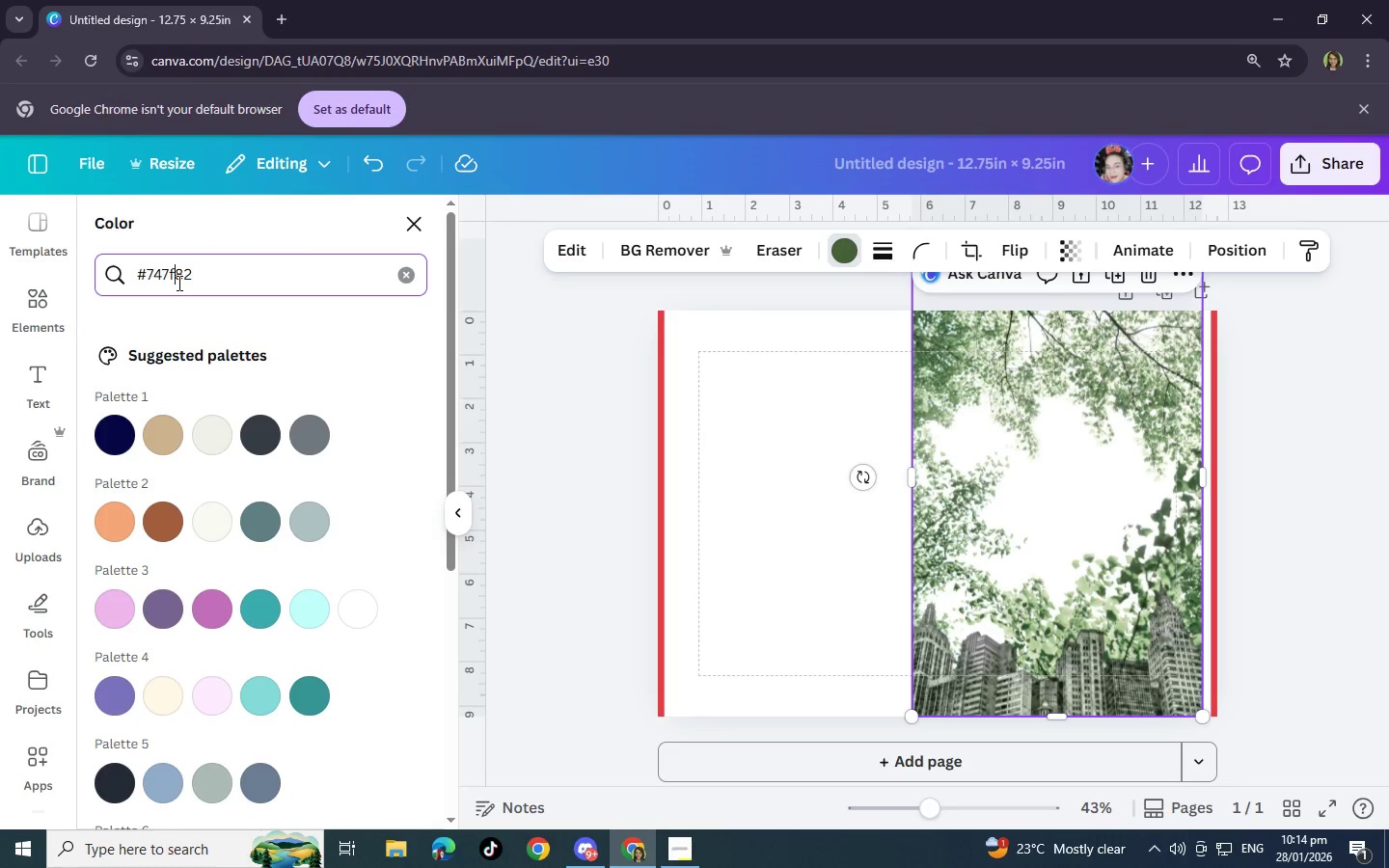 
left_click([177, 283])
 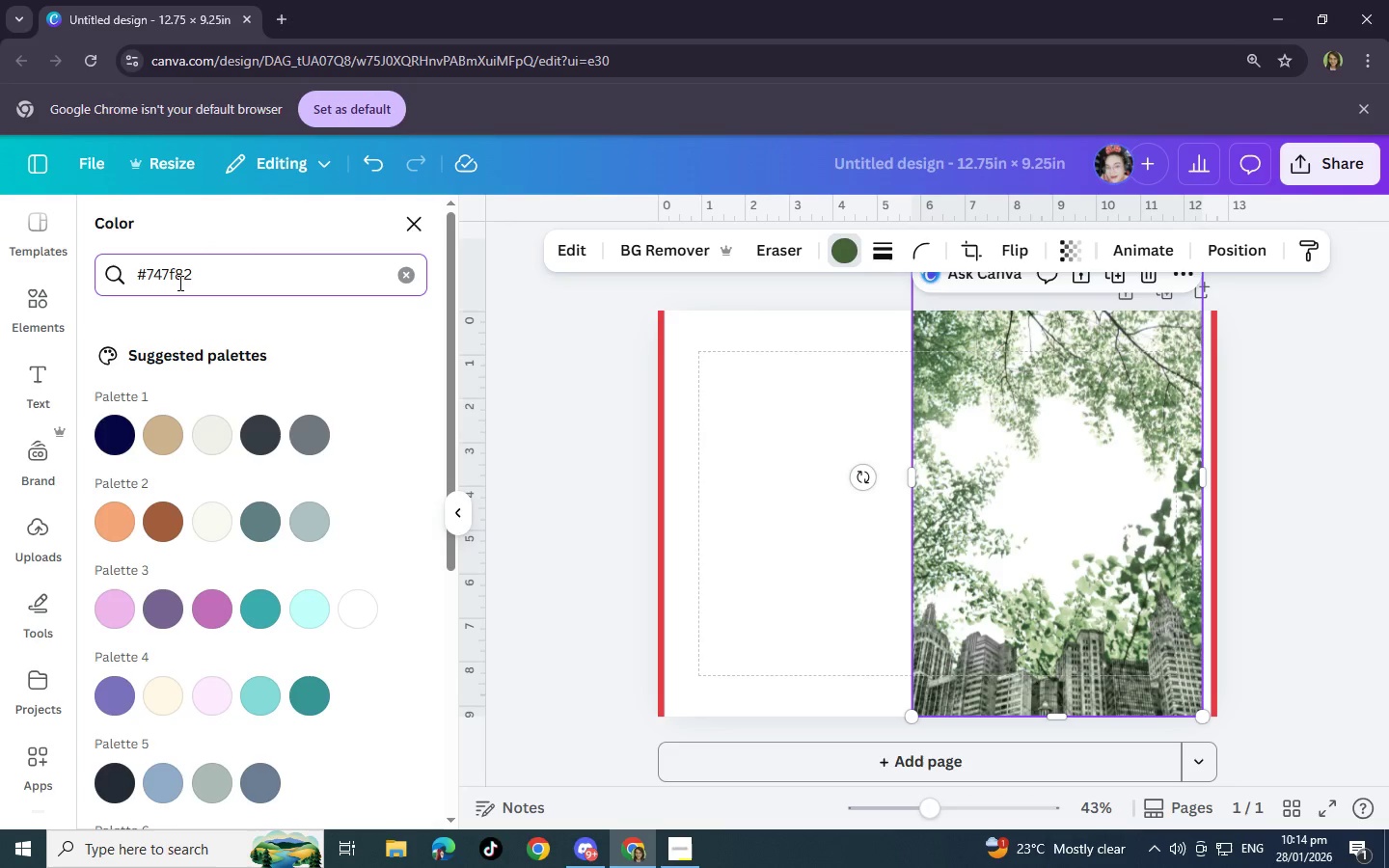 
key(Backspace)
 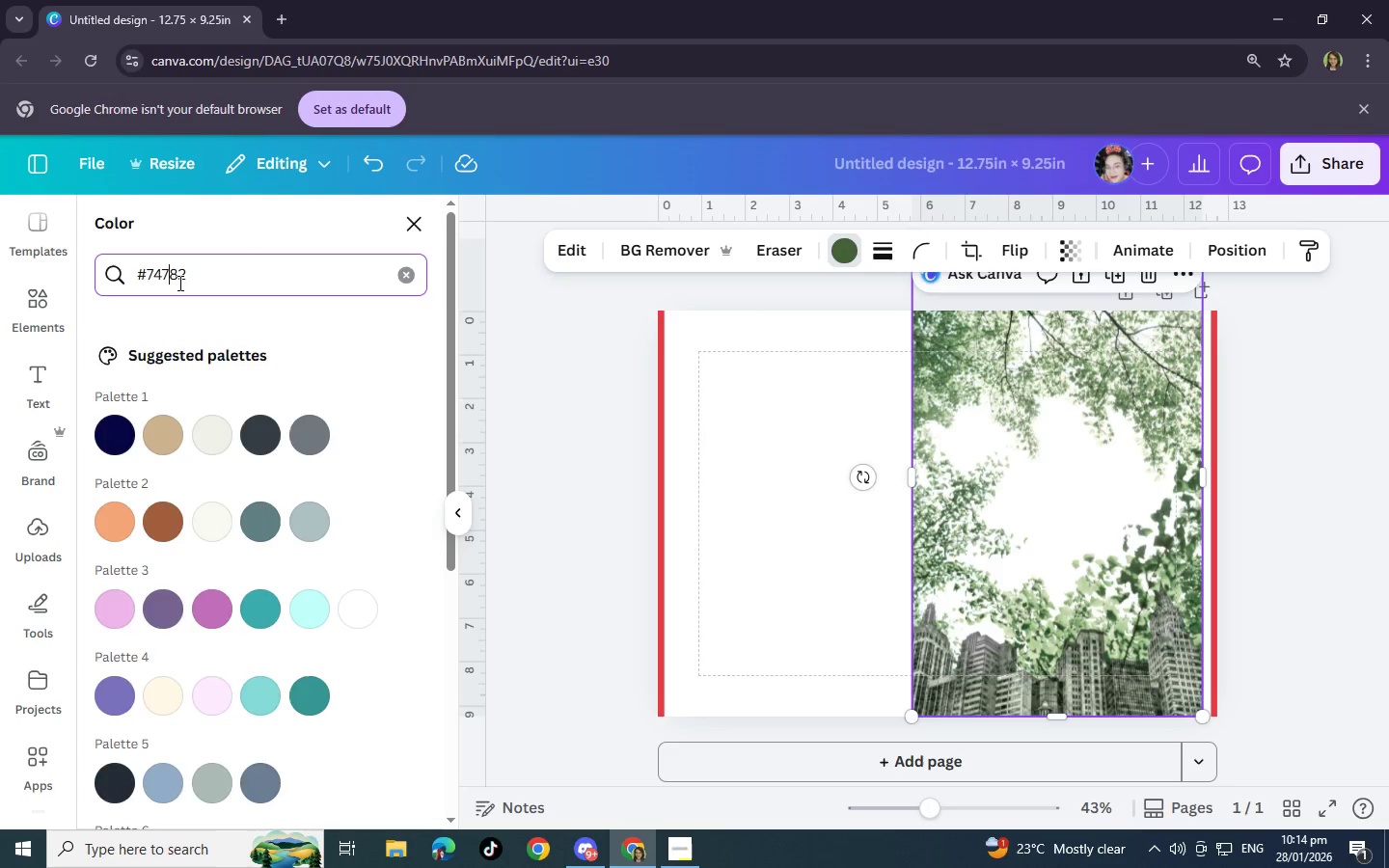 
key(Shift+B)
 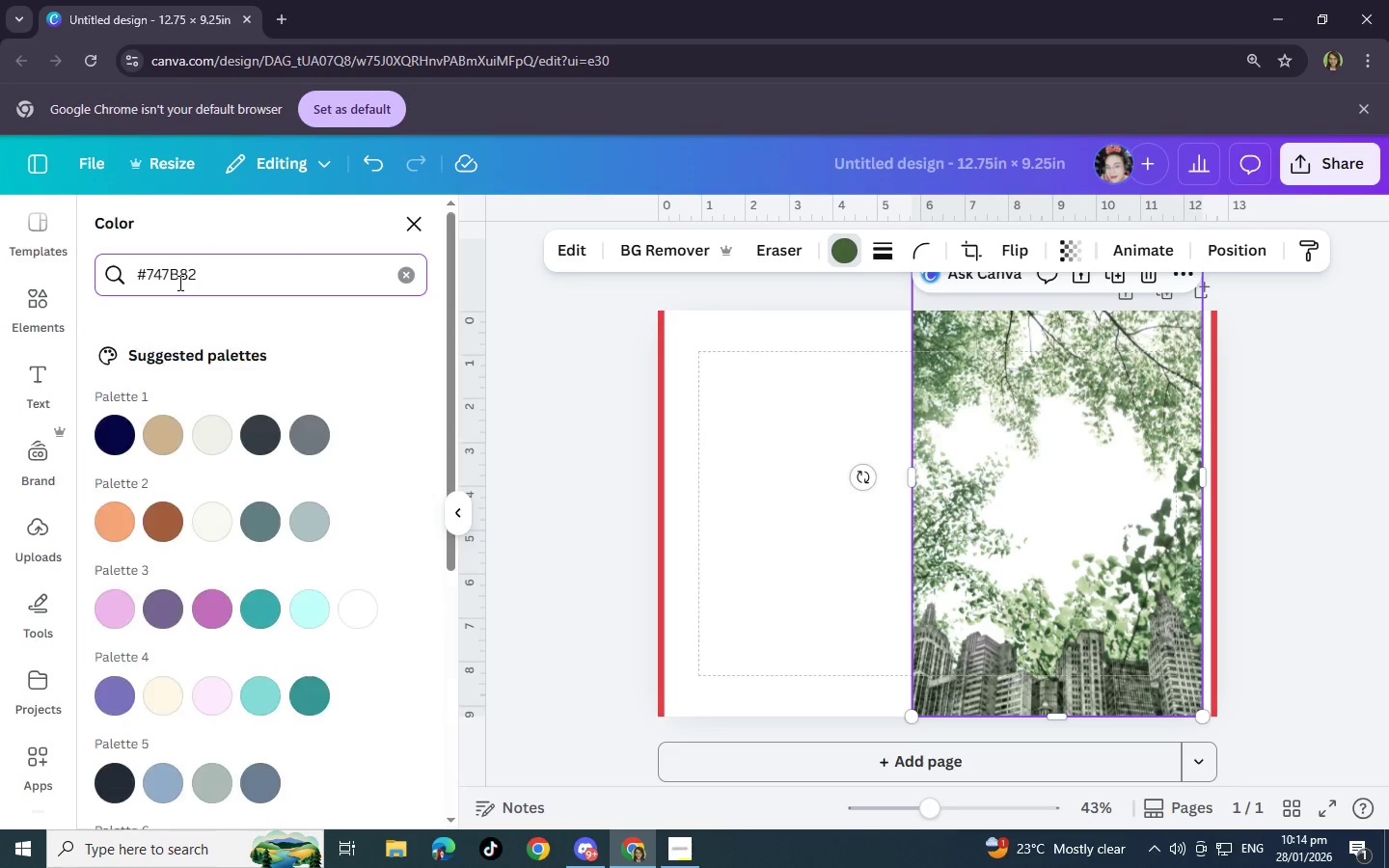 
key(Backspace)
 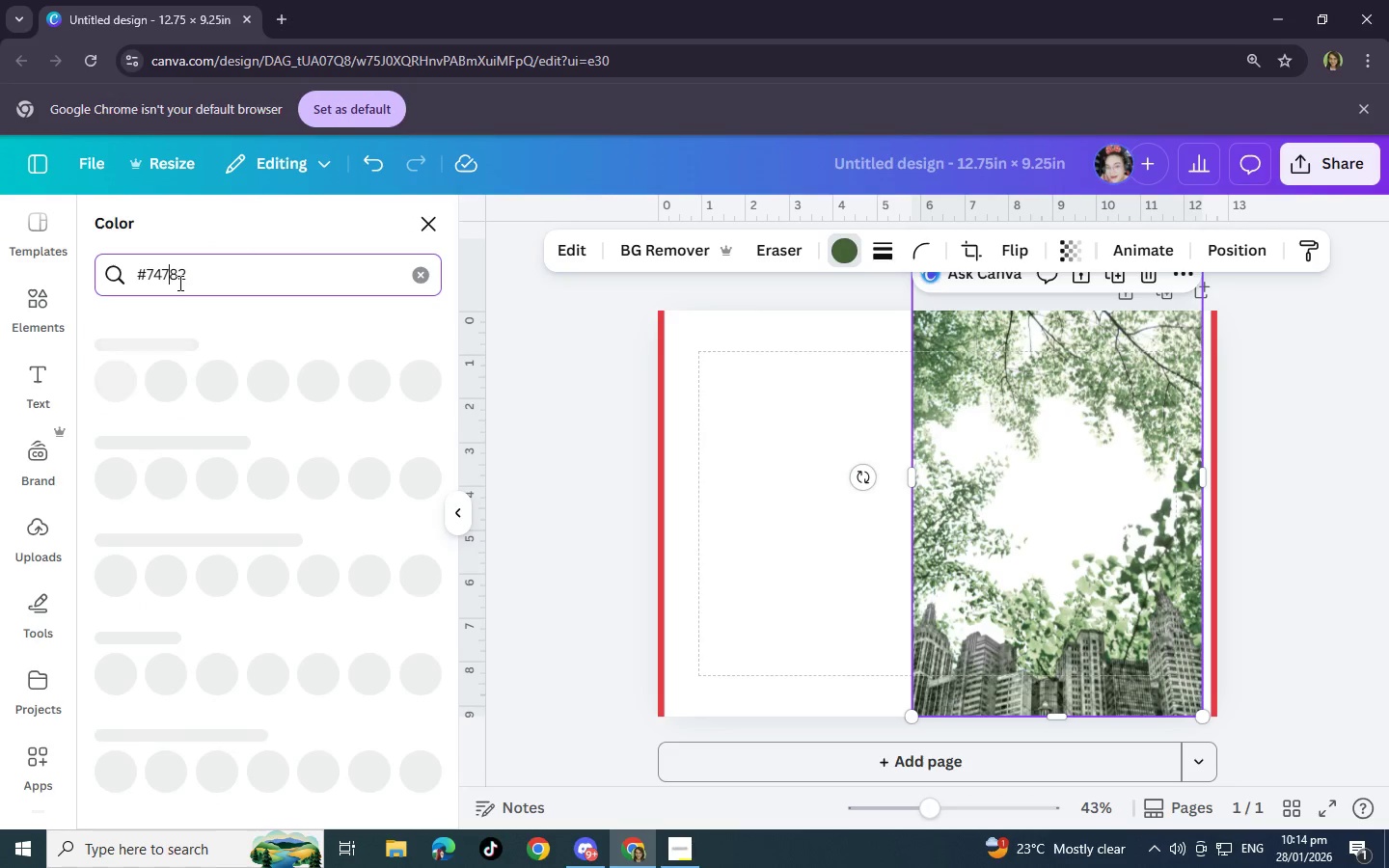 
key(Shift+F)
 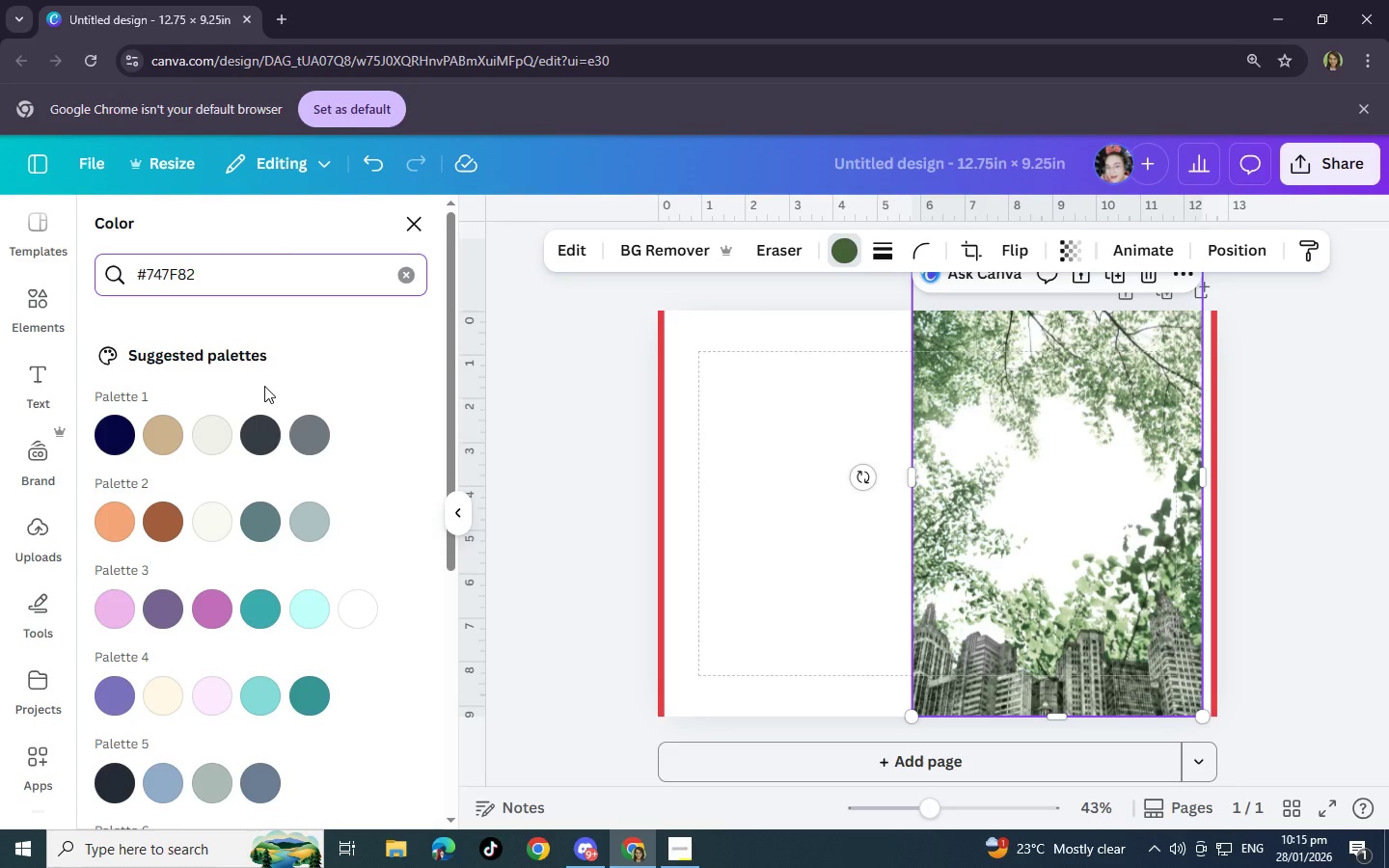 
scroll: coordinate [219, 559], scroll_direction: down, amount: 2.0
 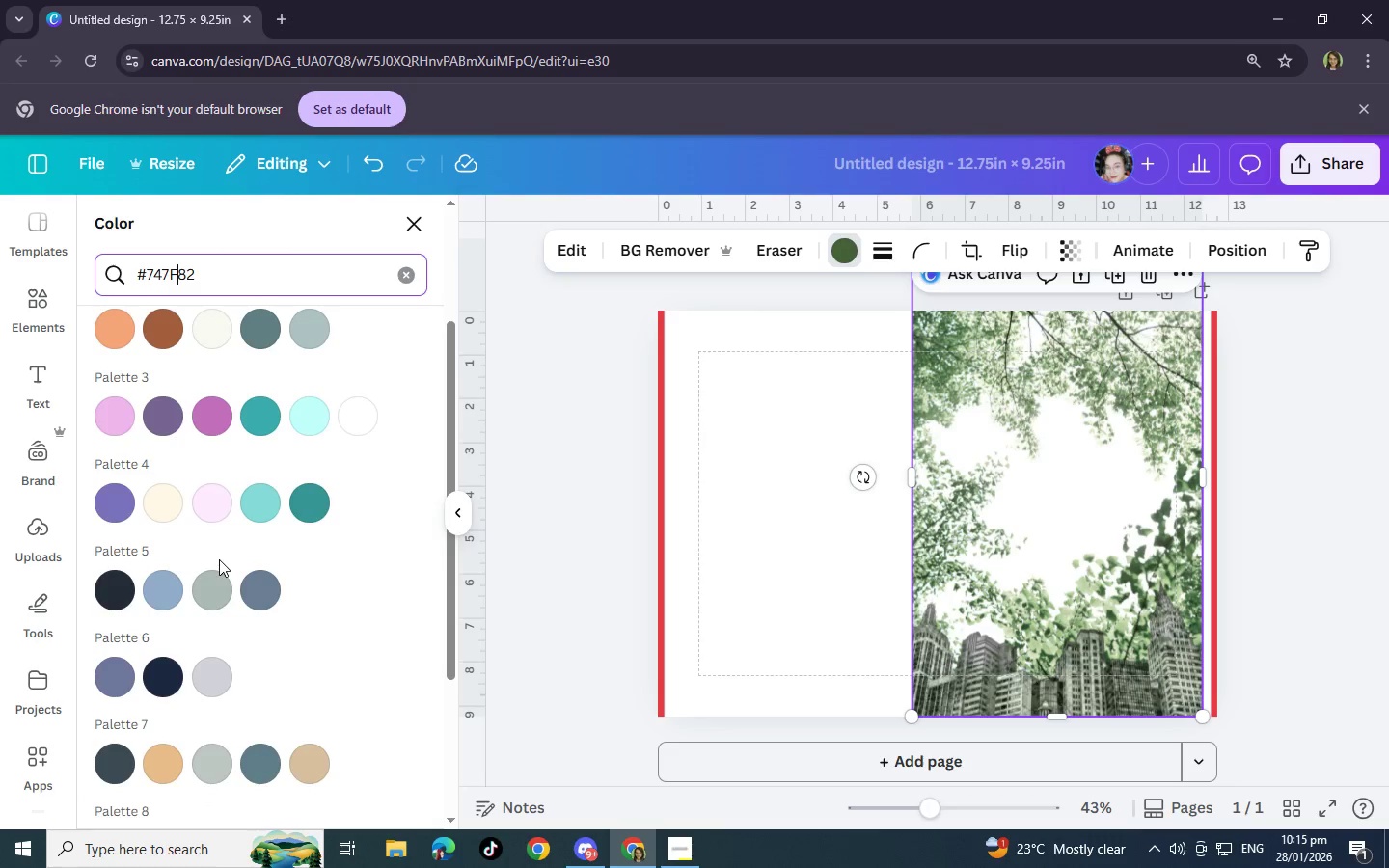 
scroll: coordinate [219, 559], scroll_direction: up, amount: 2.0
 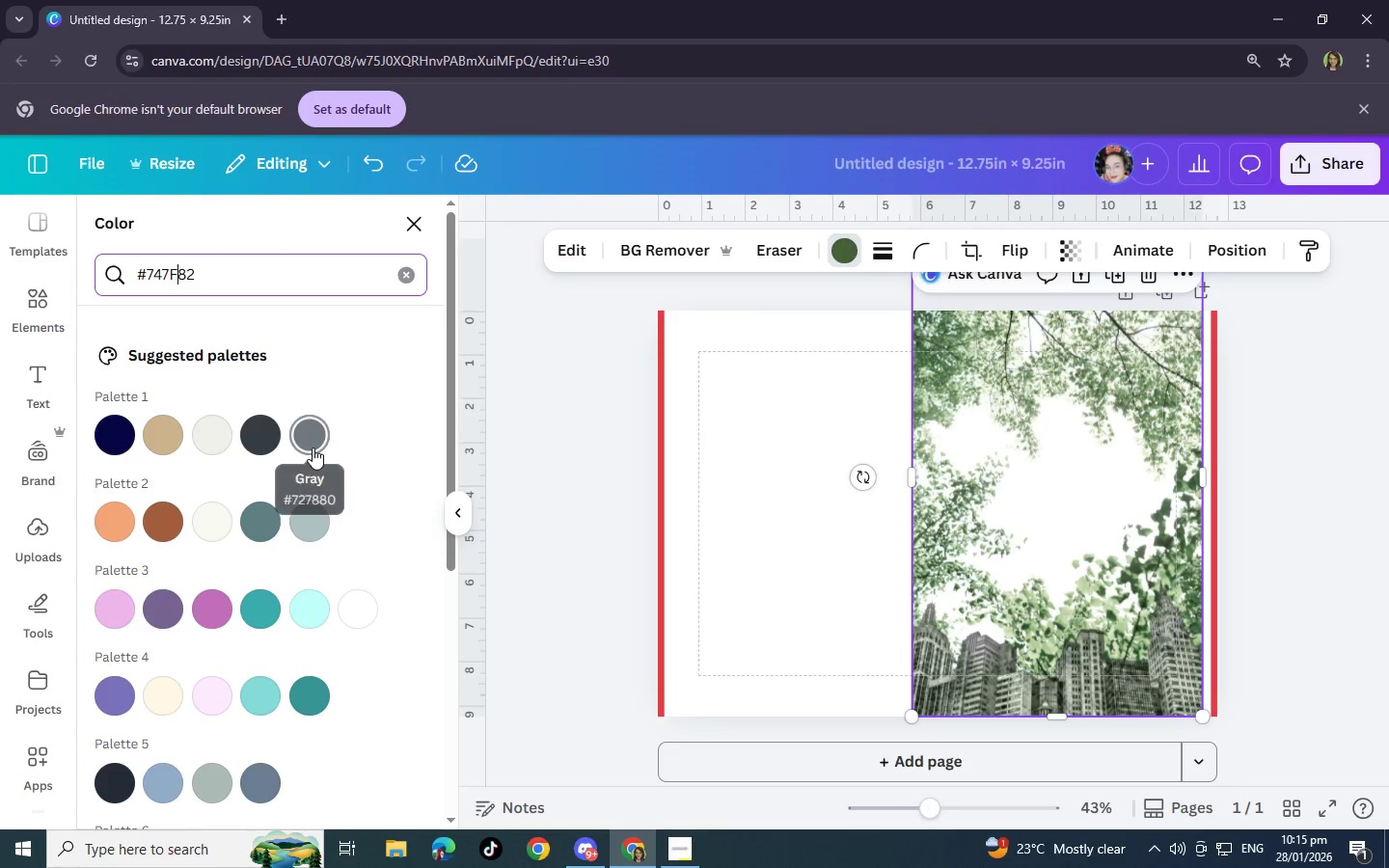 
left_click([313, 448])
 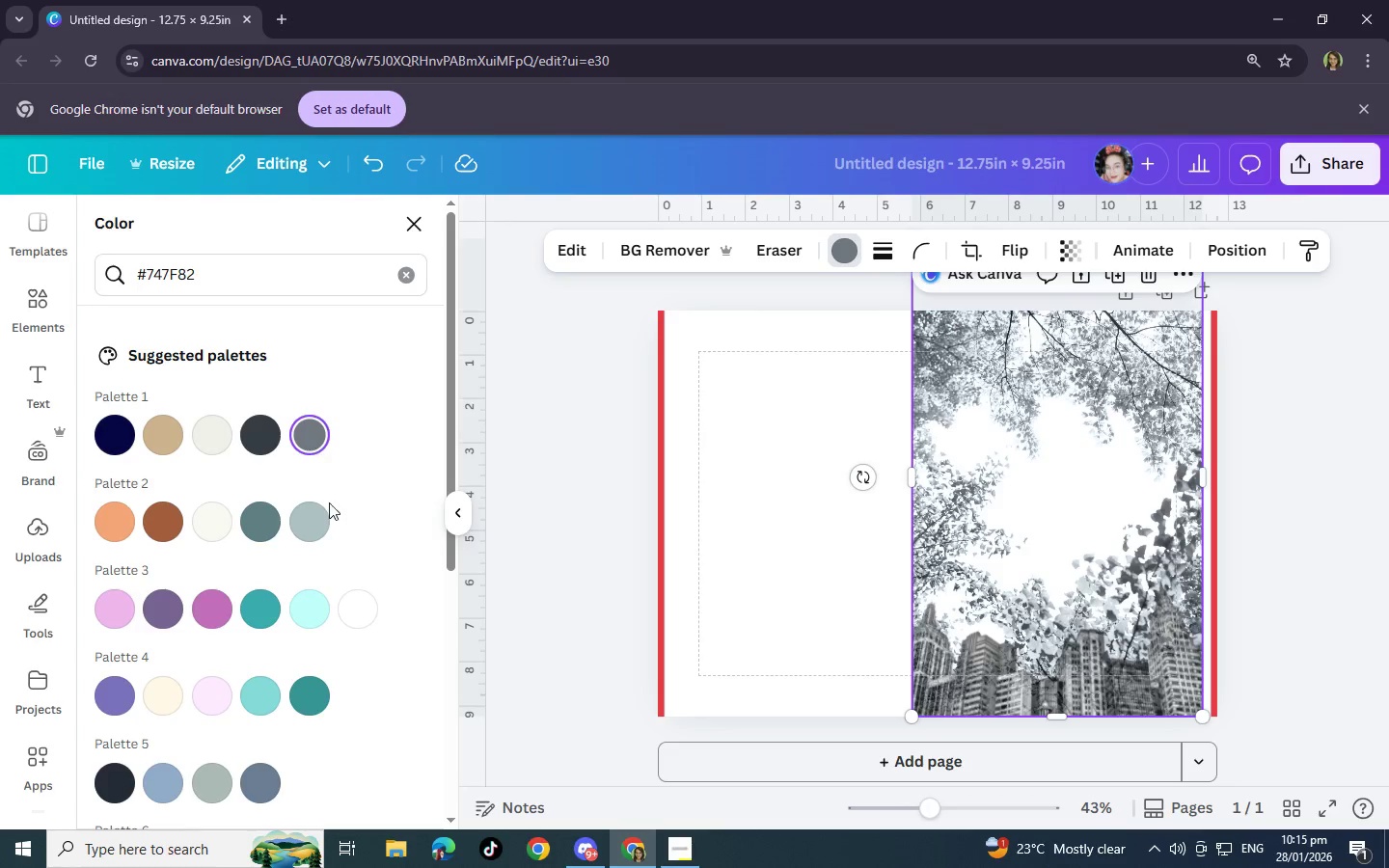 
left_click([358, 550])
 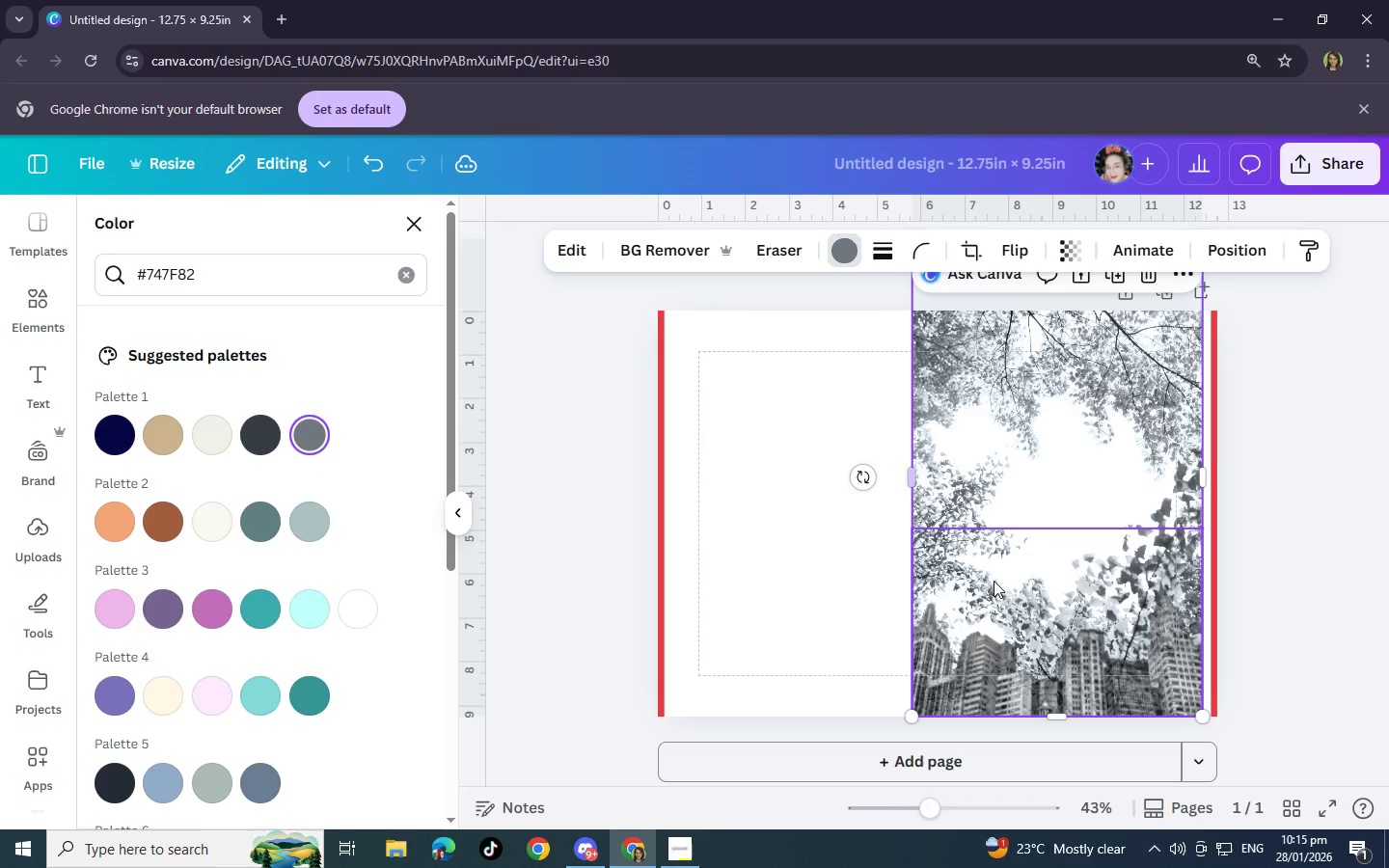 
left_click([1267, 534])
 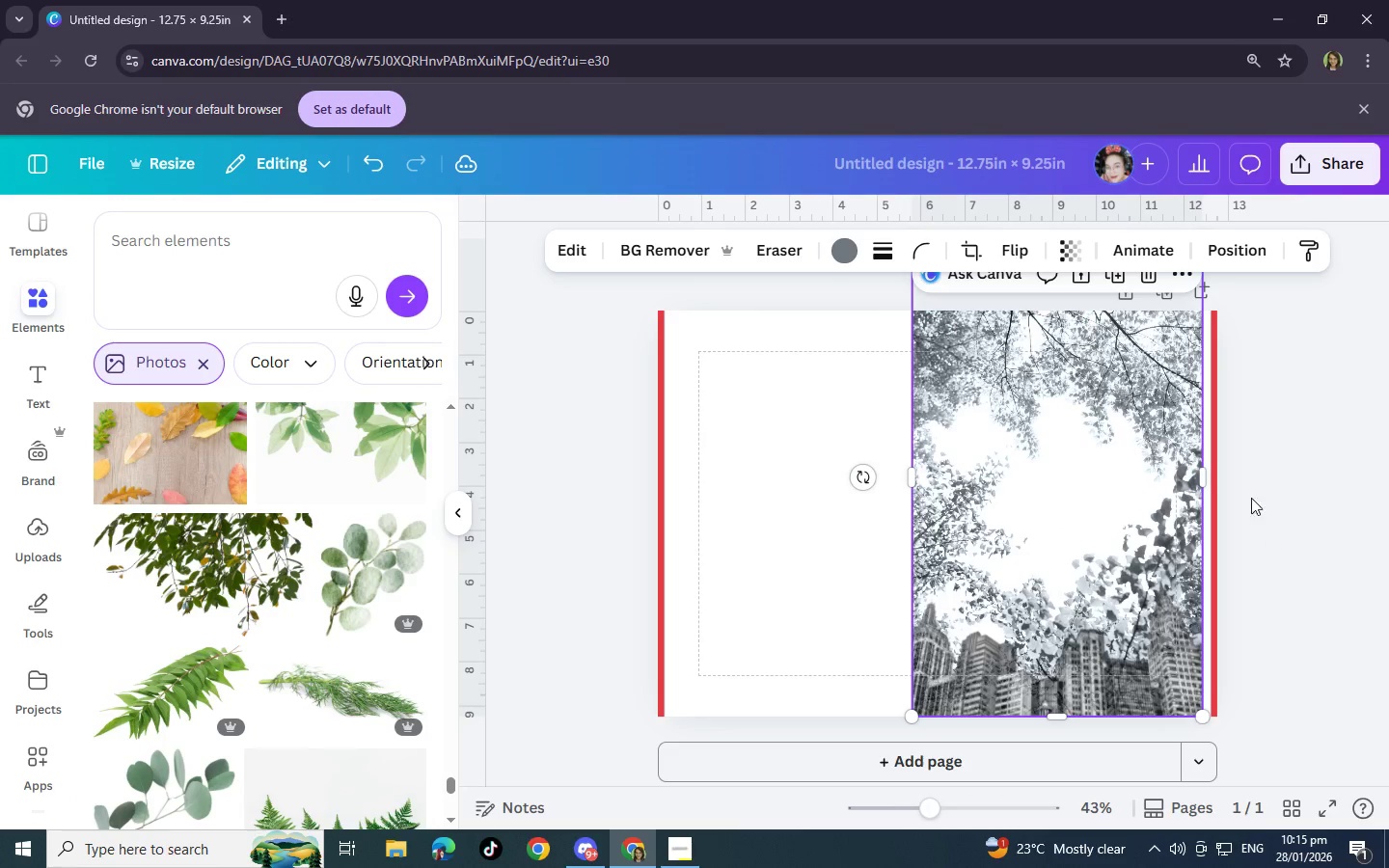 
left_click([1242, 478])
 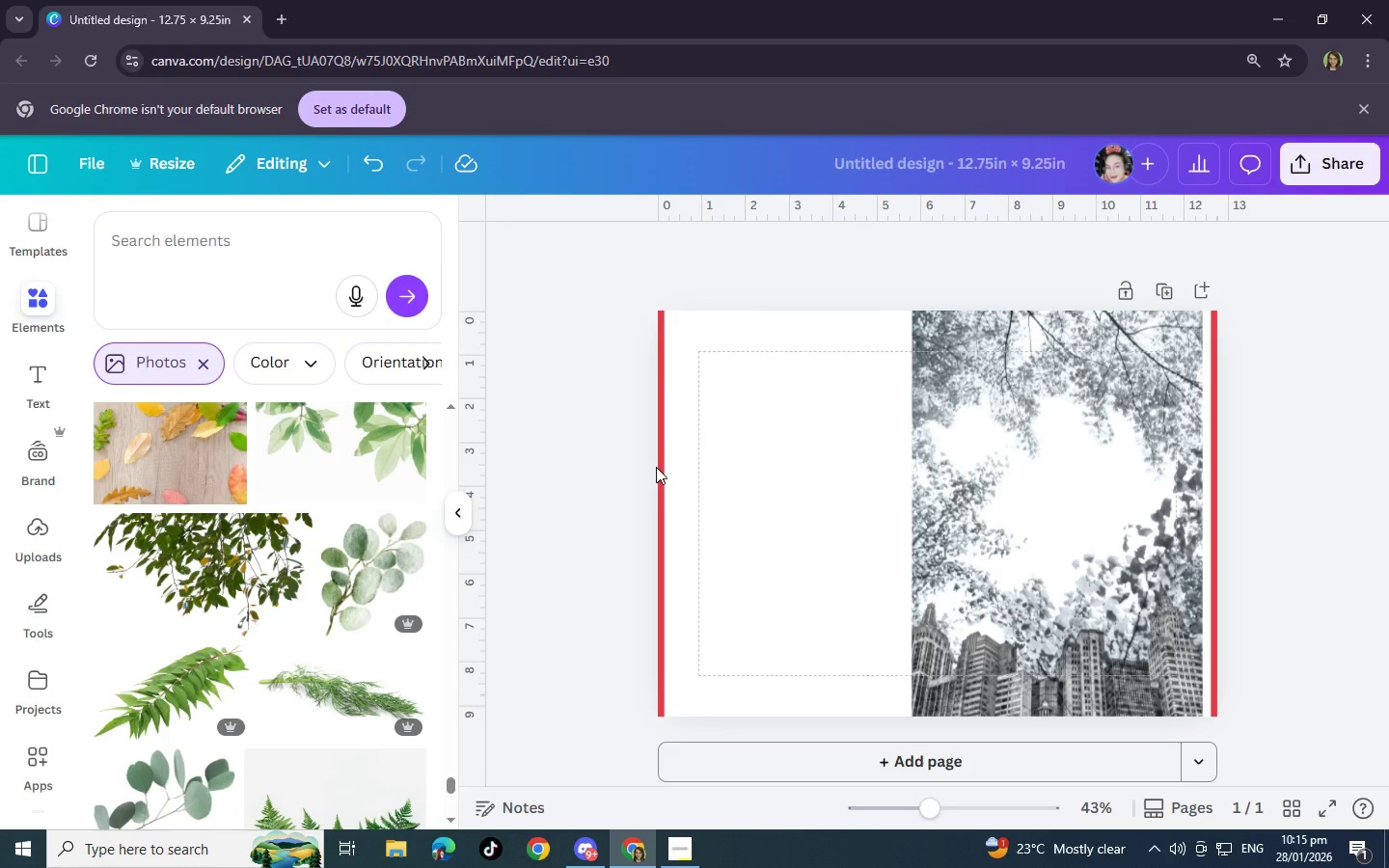 
wait(5.62)
 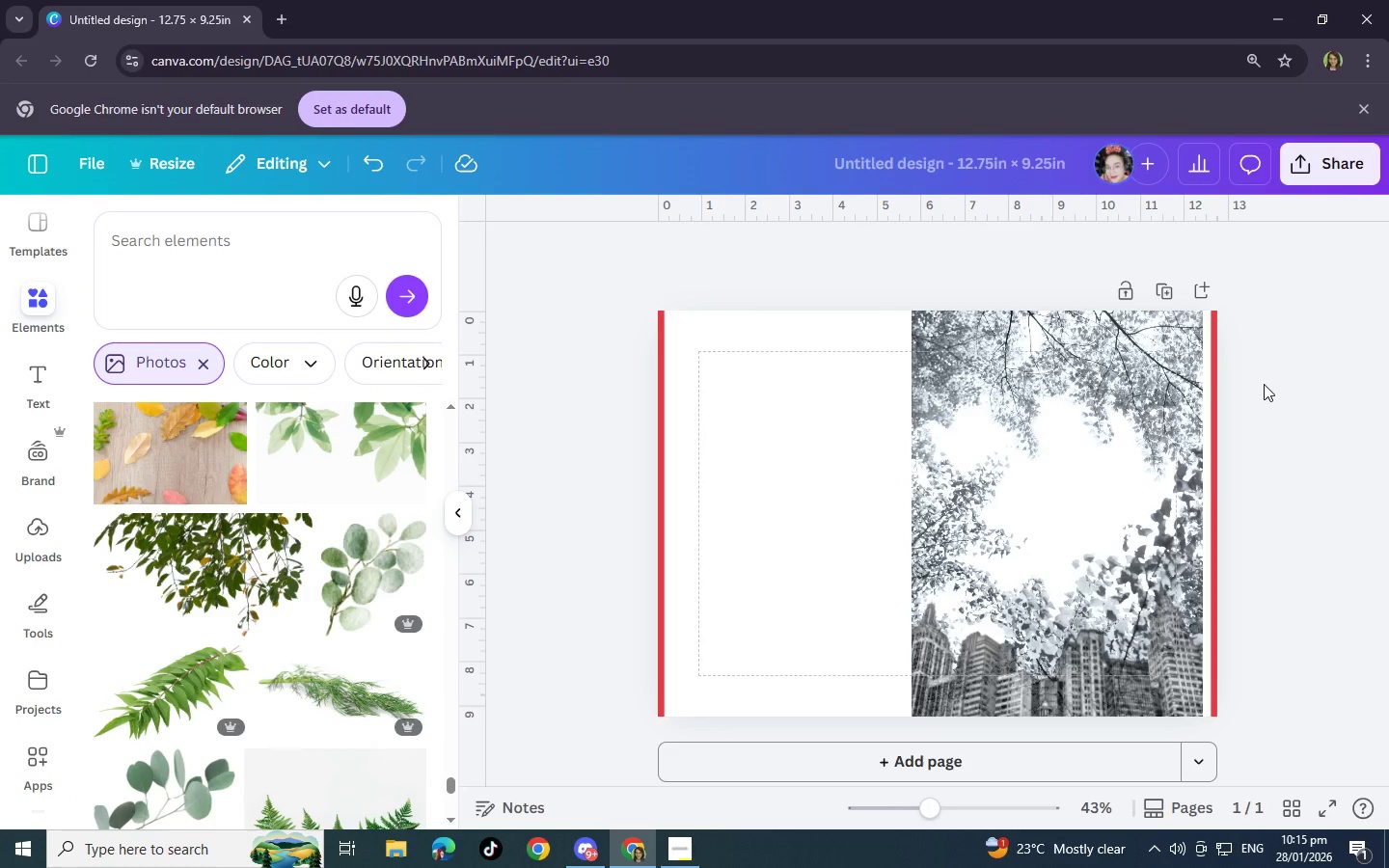 
left_click([671, 842])